 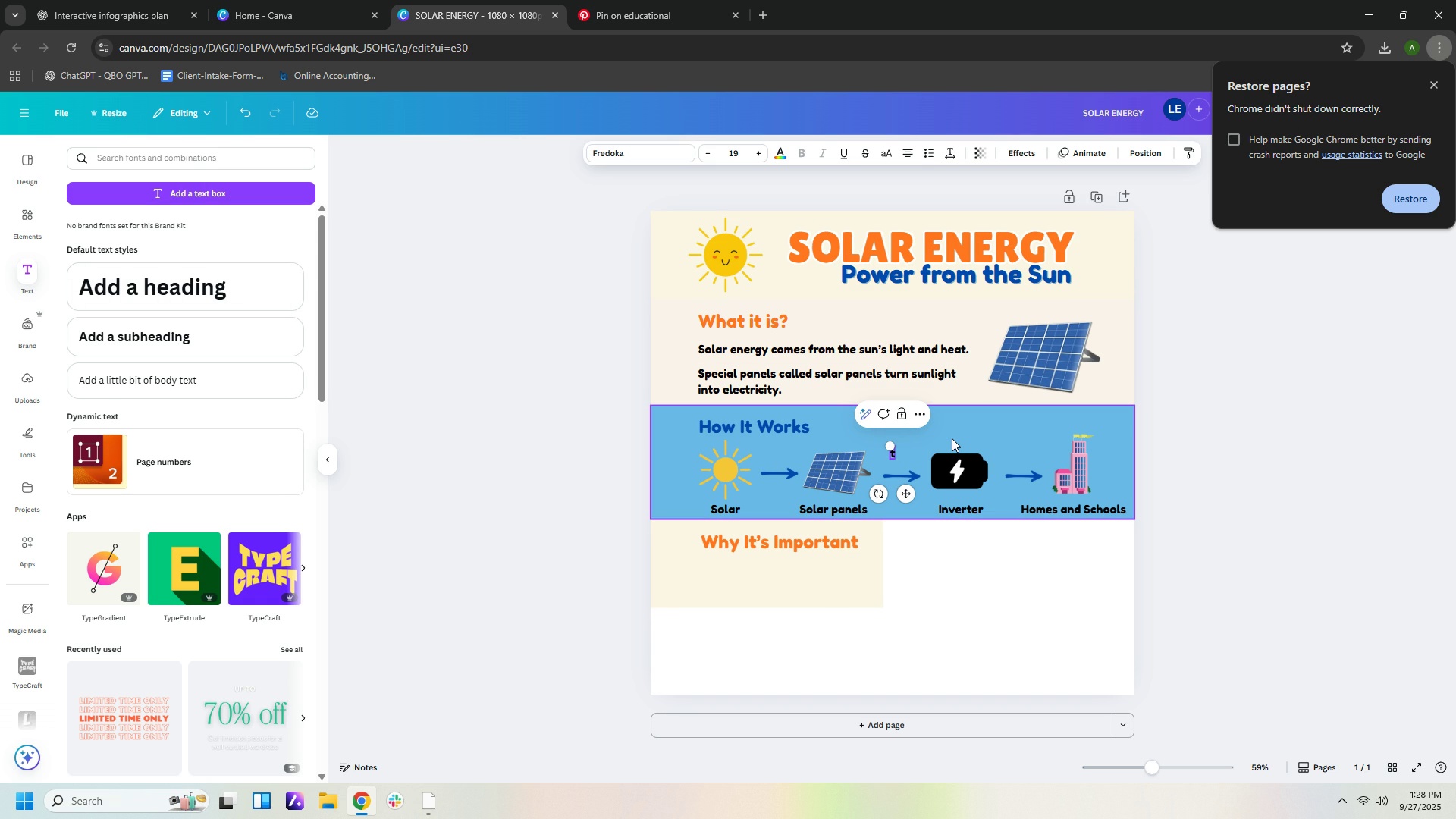 
key(Backspace)
 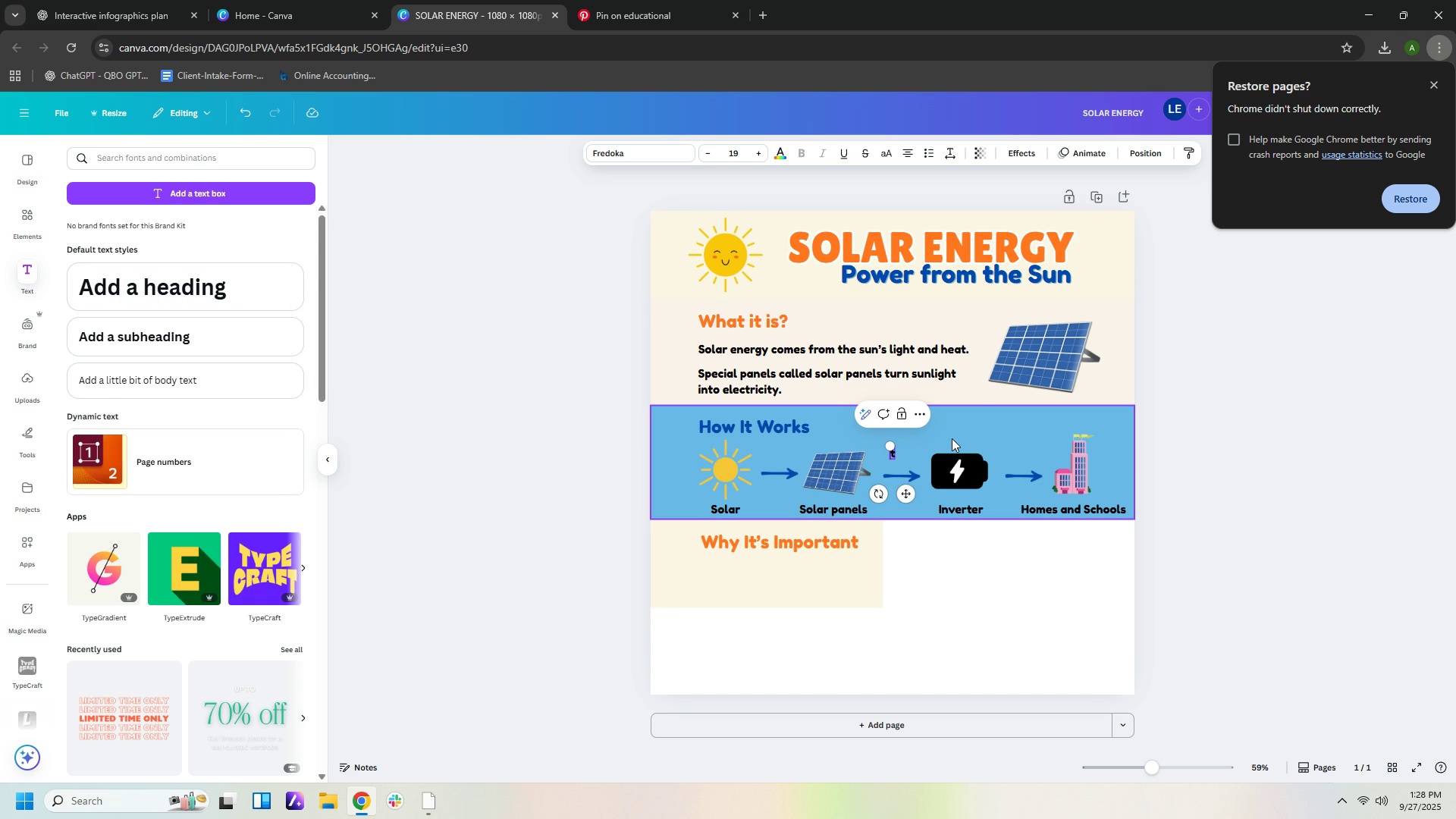 
key(Backspace)
 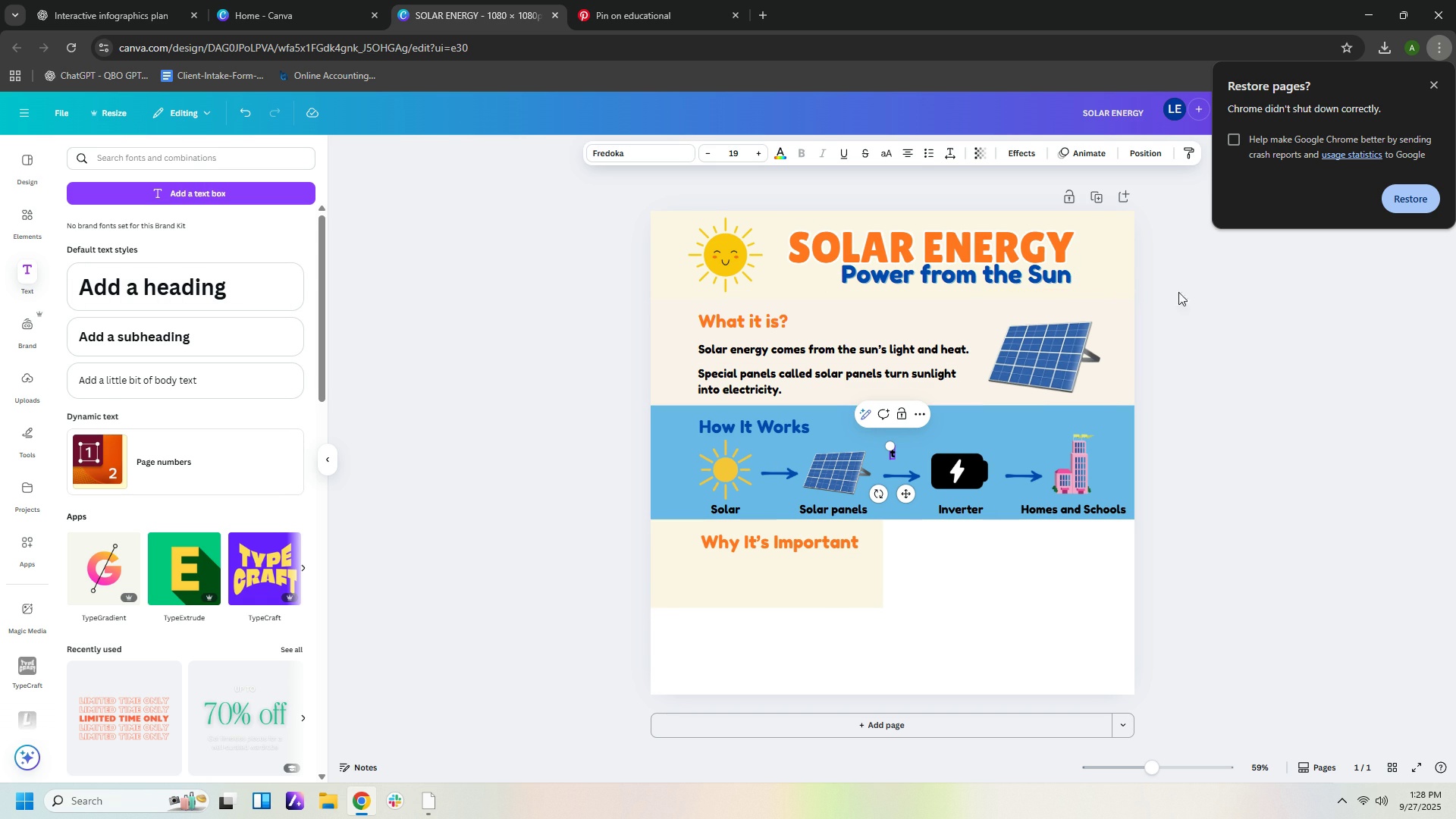 
wait(8.69)
 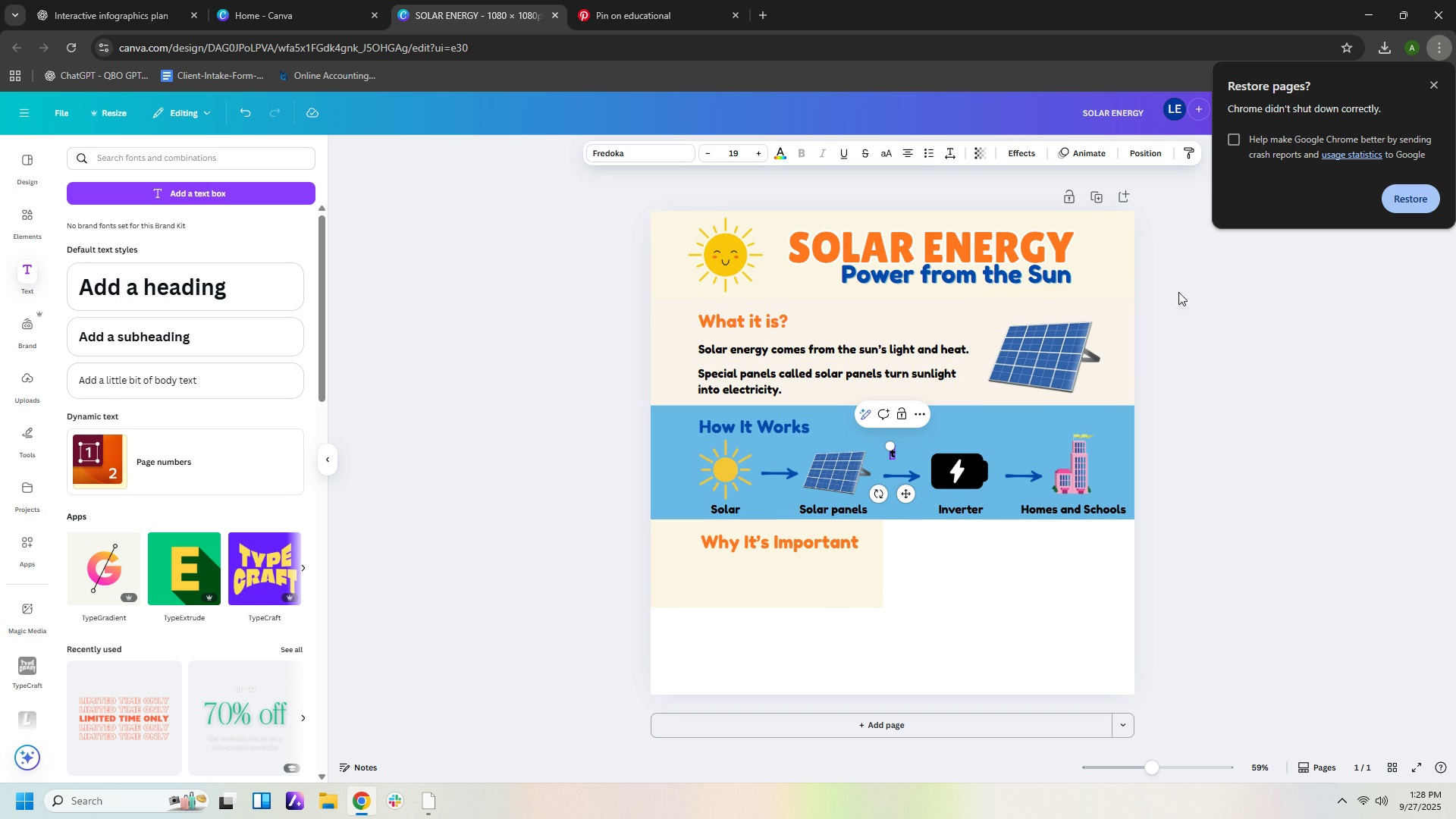 
type(Renewable[Delete] & never runs out)